 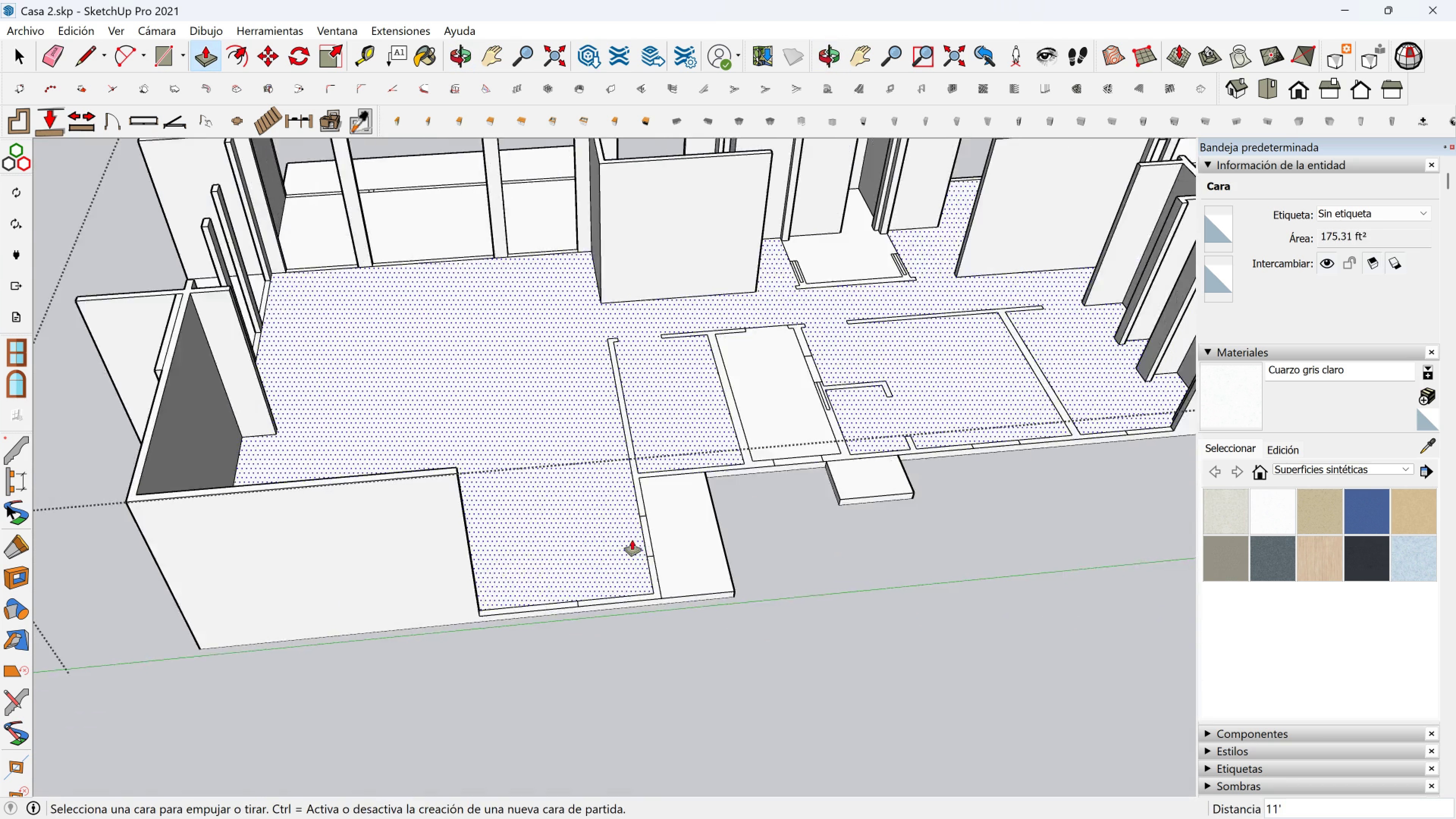 
scroll: coordinate [649, 547], scroll_direction: up, amount: 2.0
 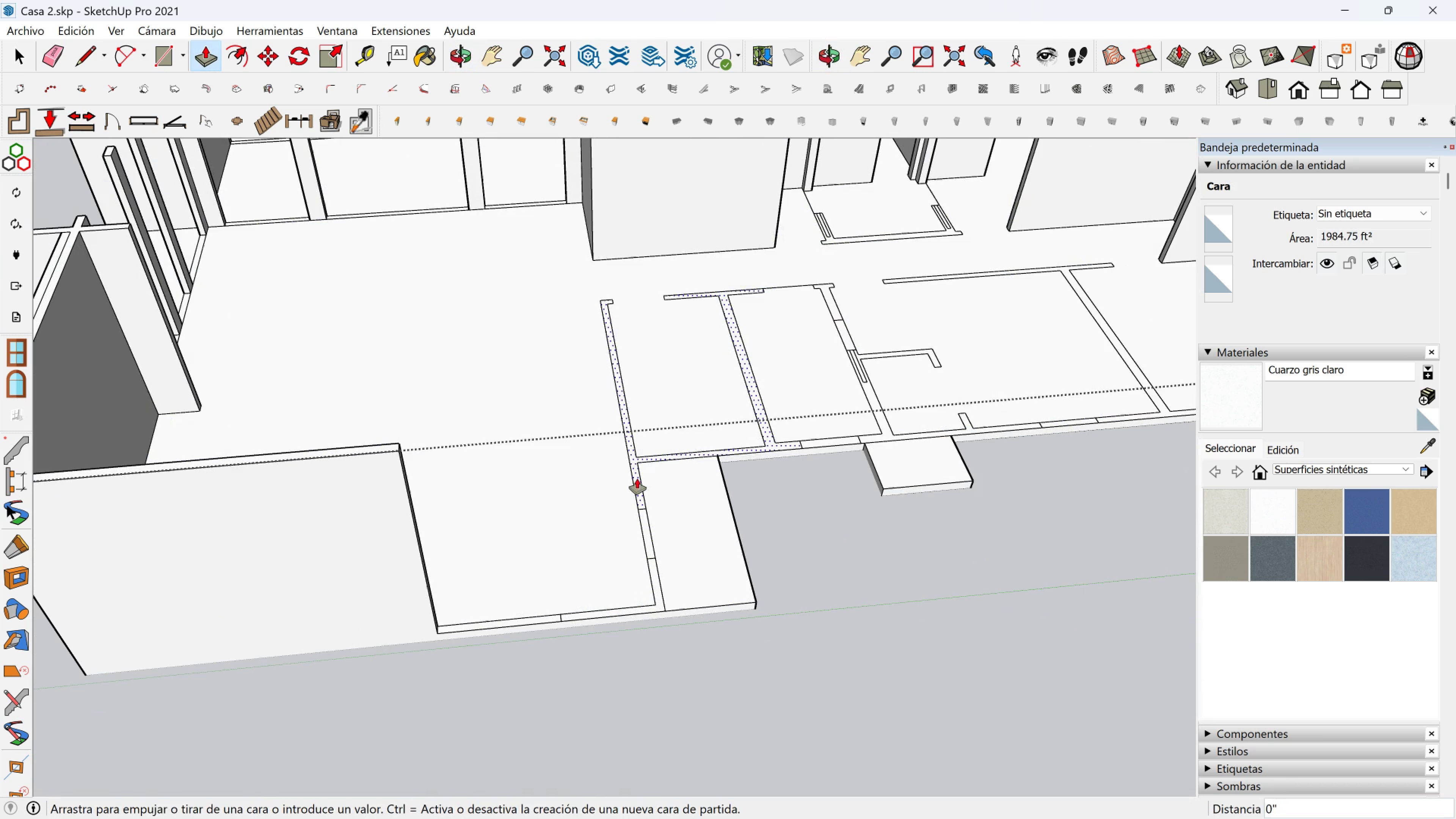 
left_click([637, 479])
 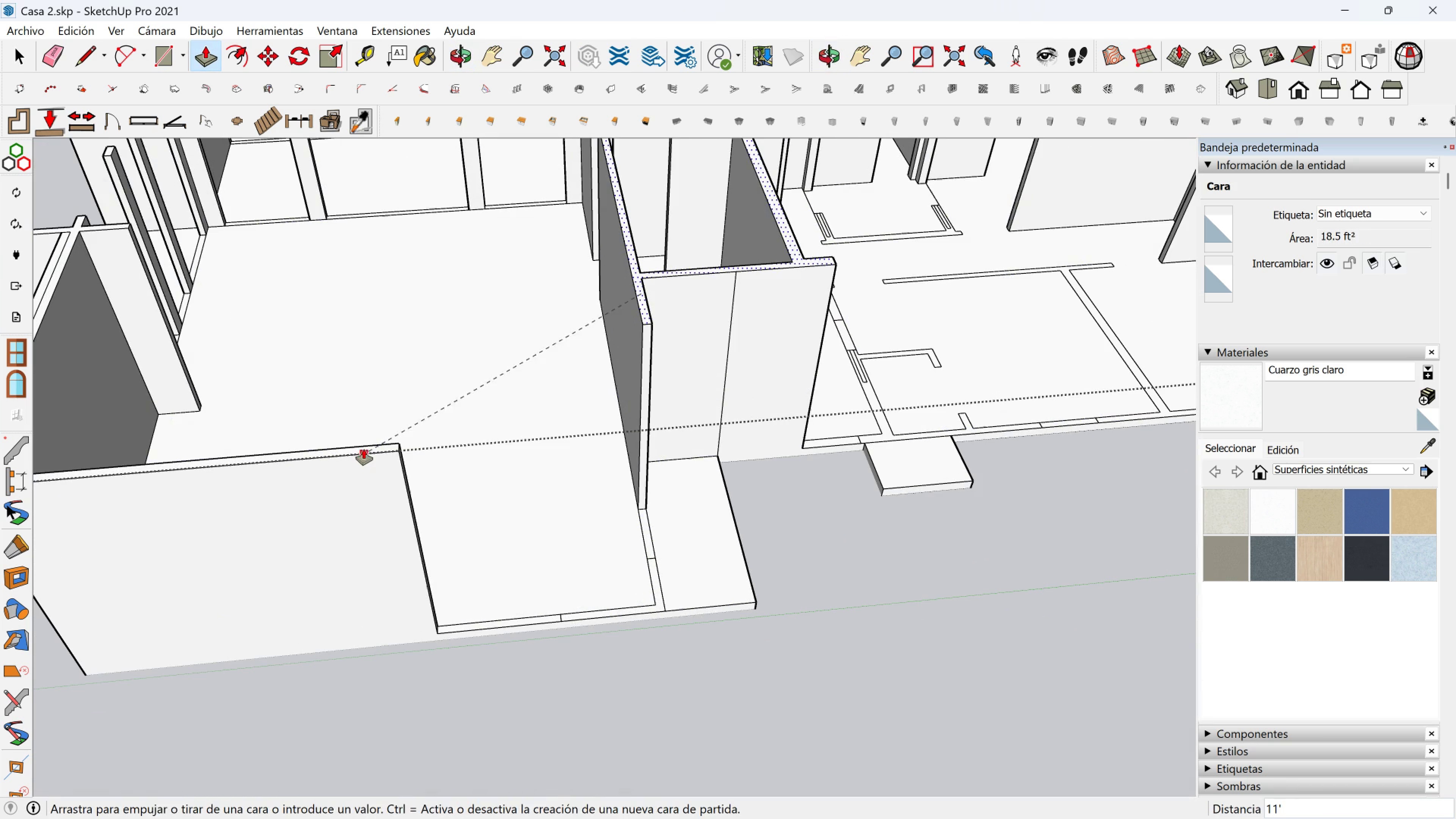 
left_click([364, 449])
 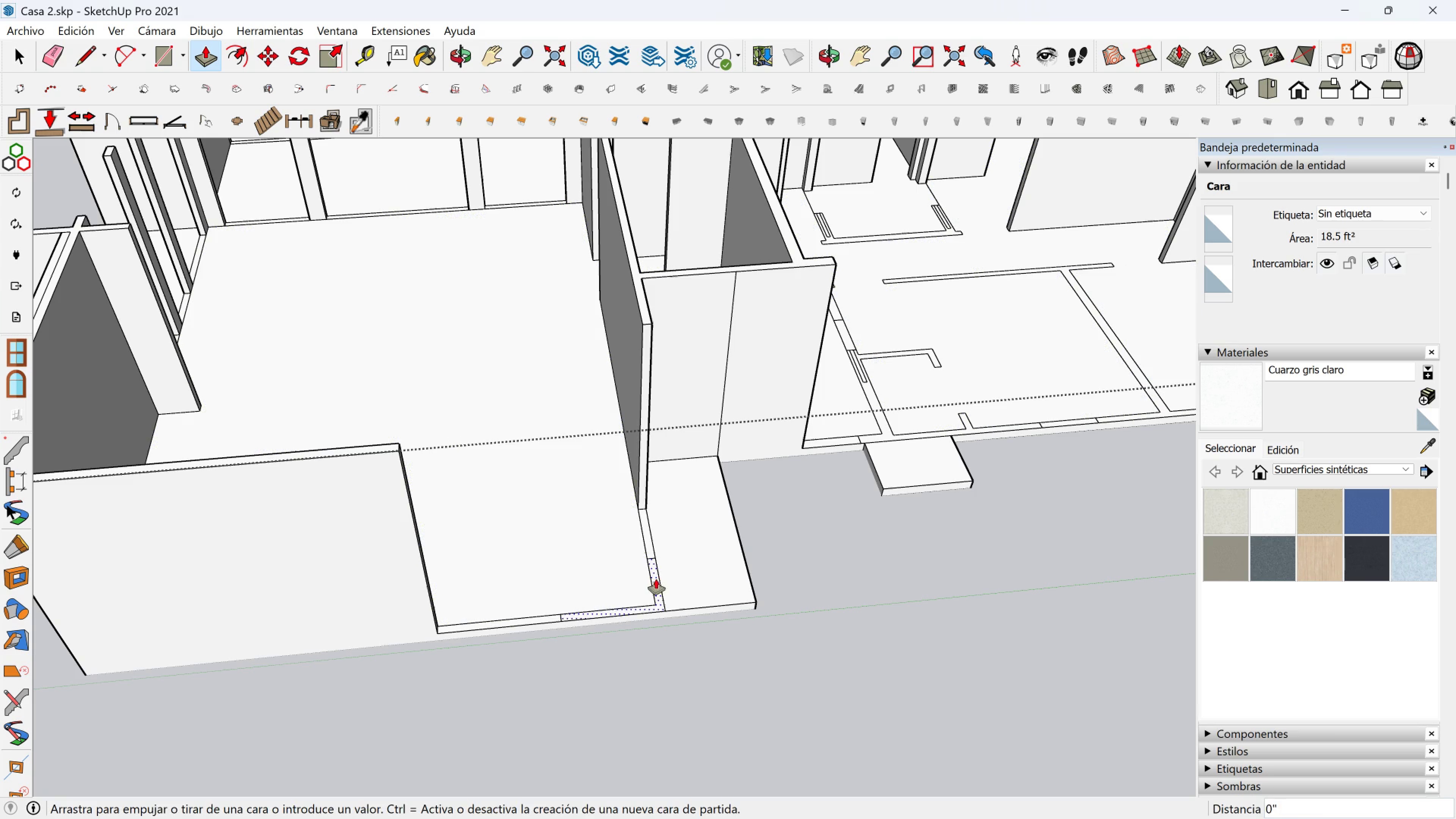 
left_click([656, 579])
 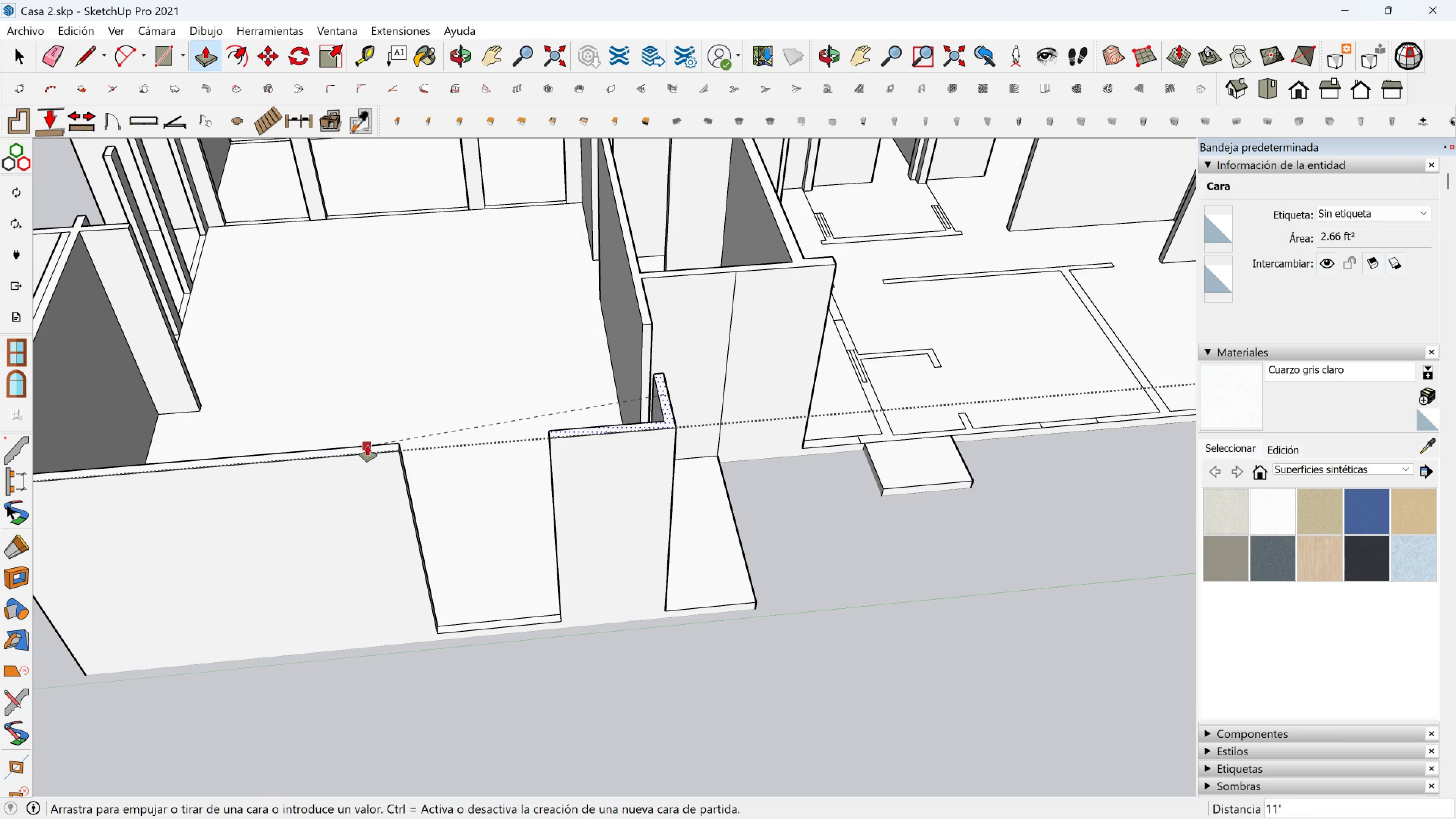 
left_click([368, 446])